 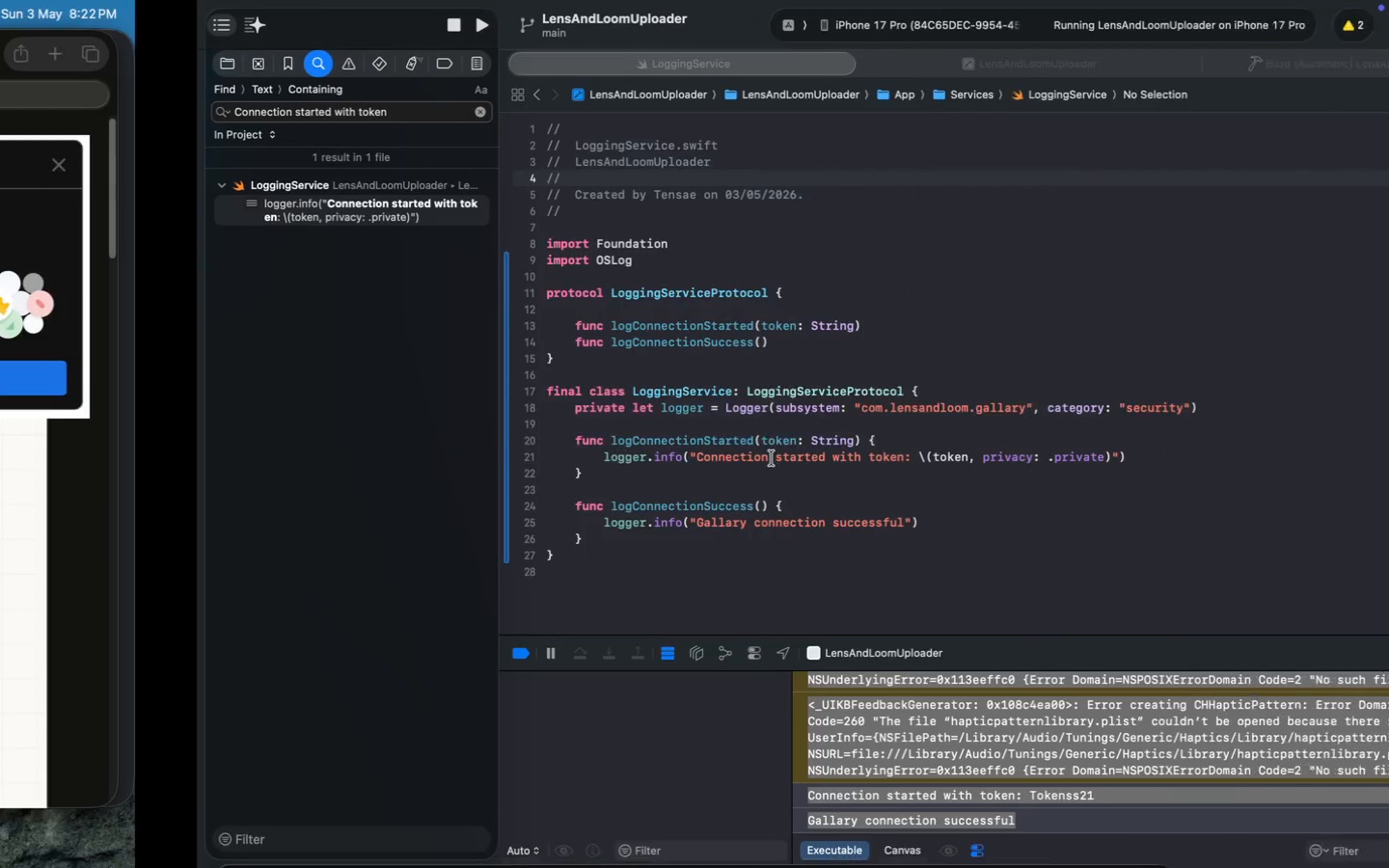 
key(Meta+C)
 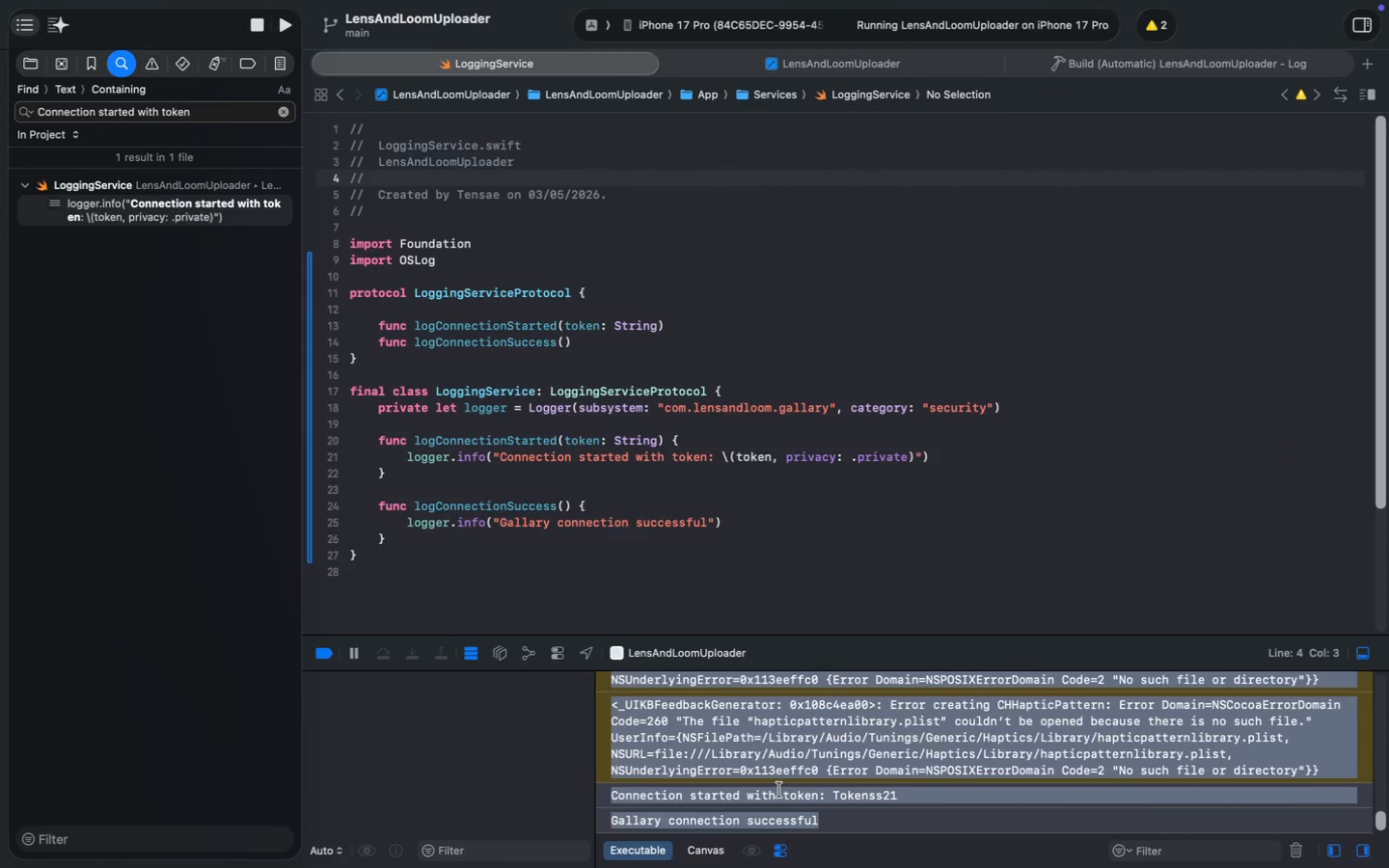 
key(Meta+C)
 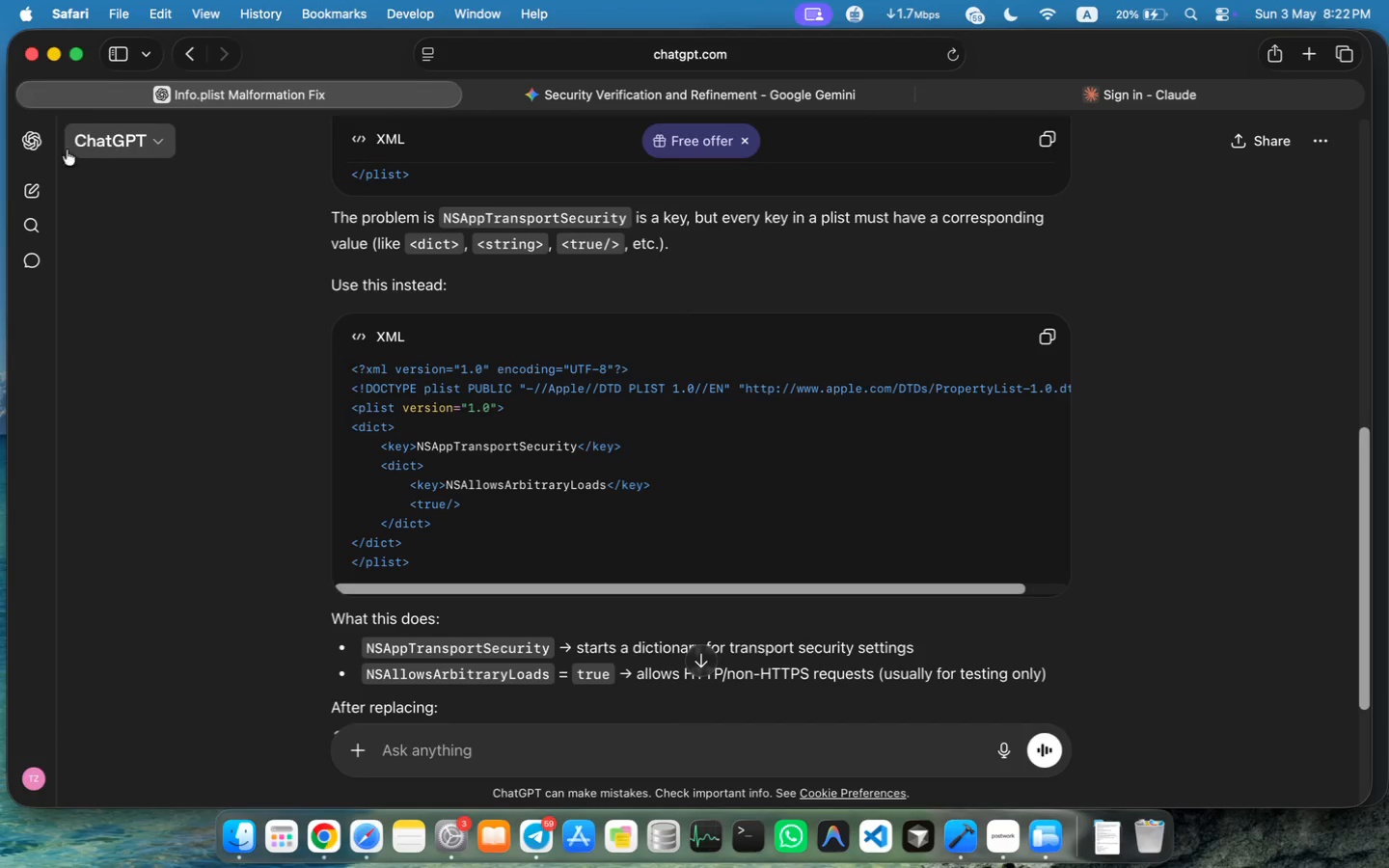 
wait(5.06)
 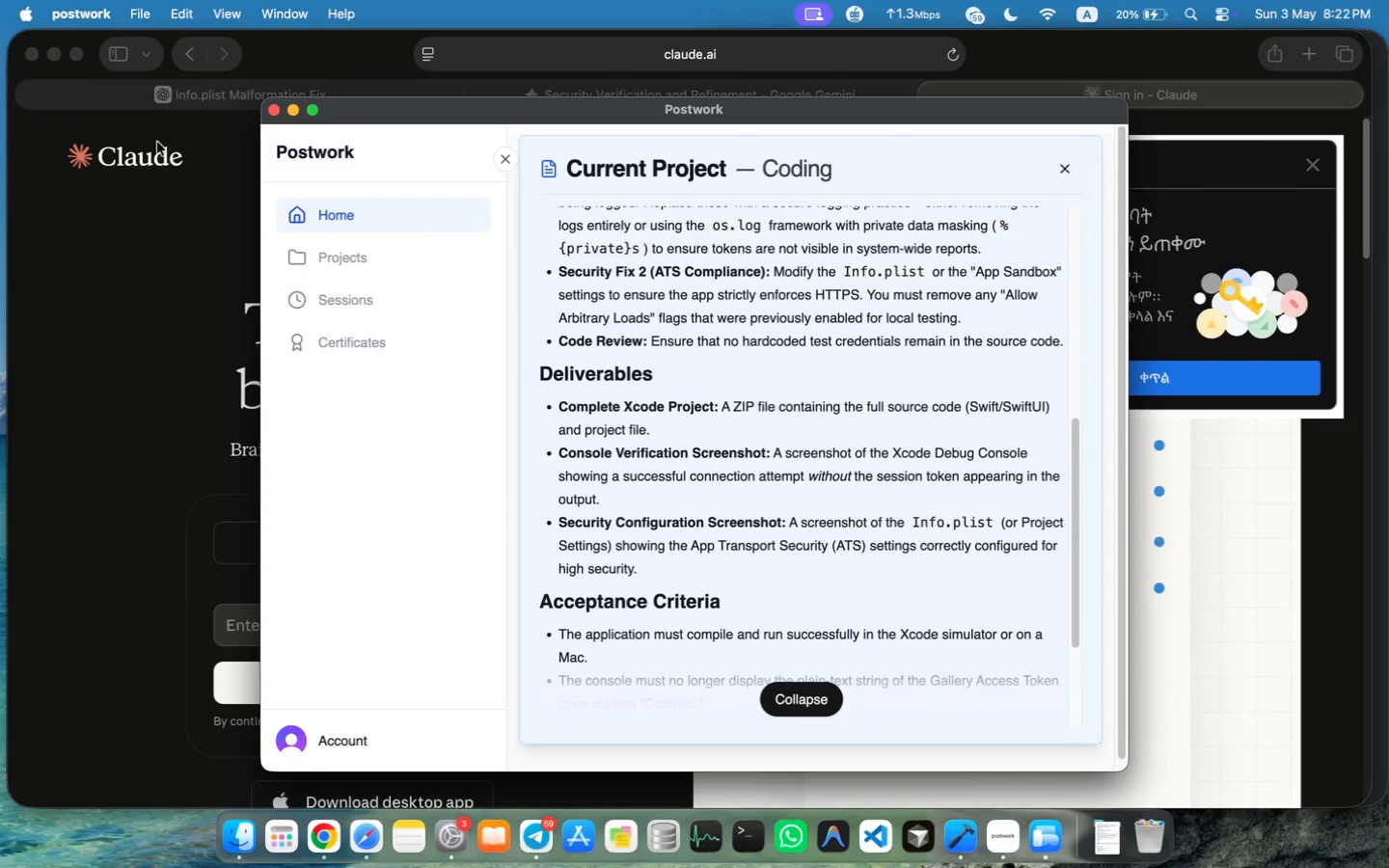 
left_click([37, 150])
 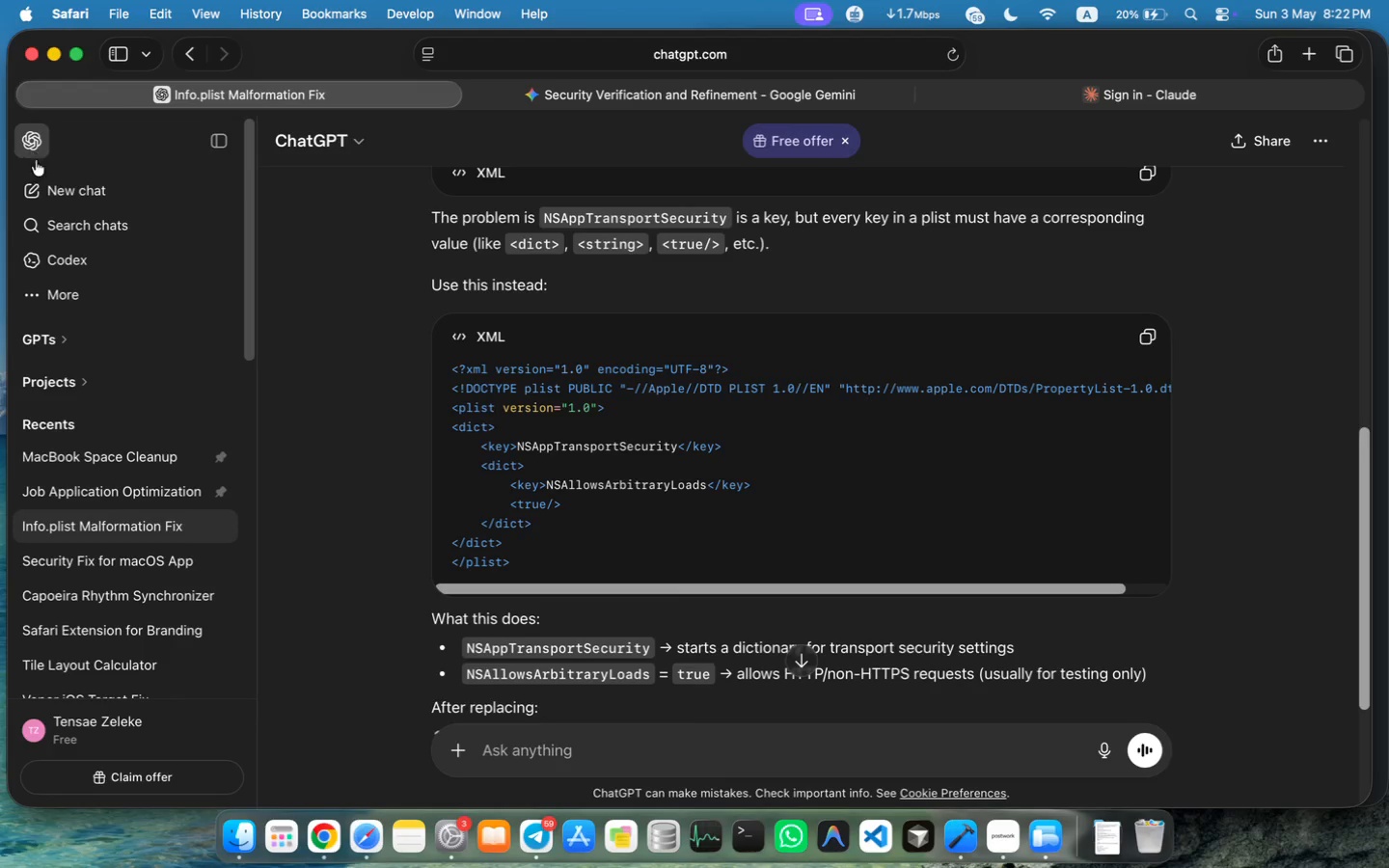 
mouse_move([137, 515])
 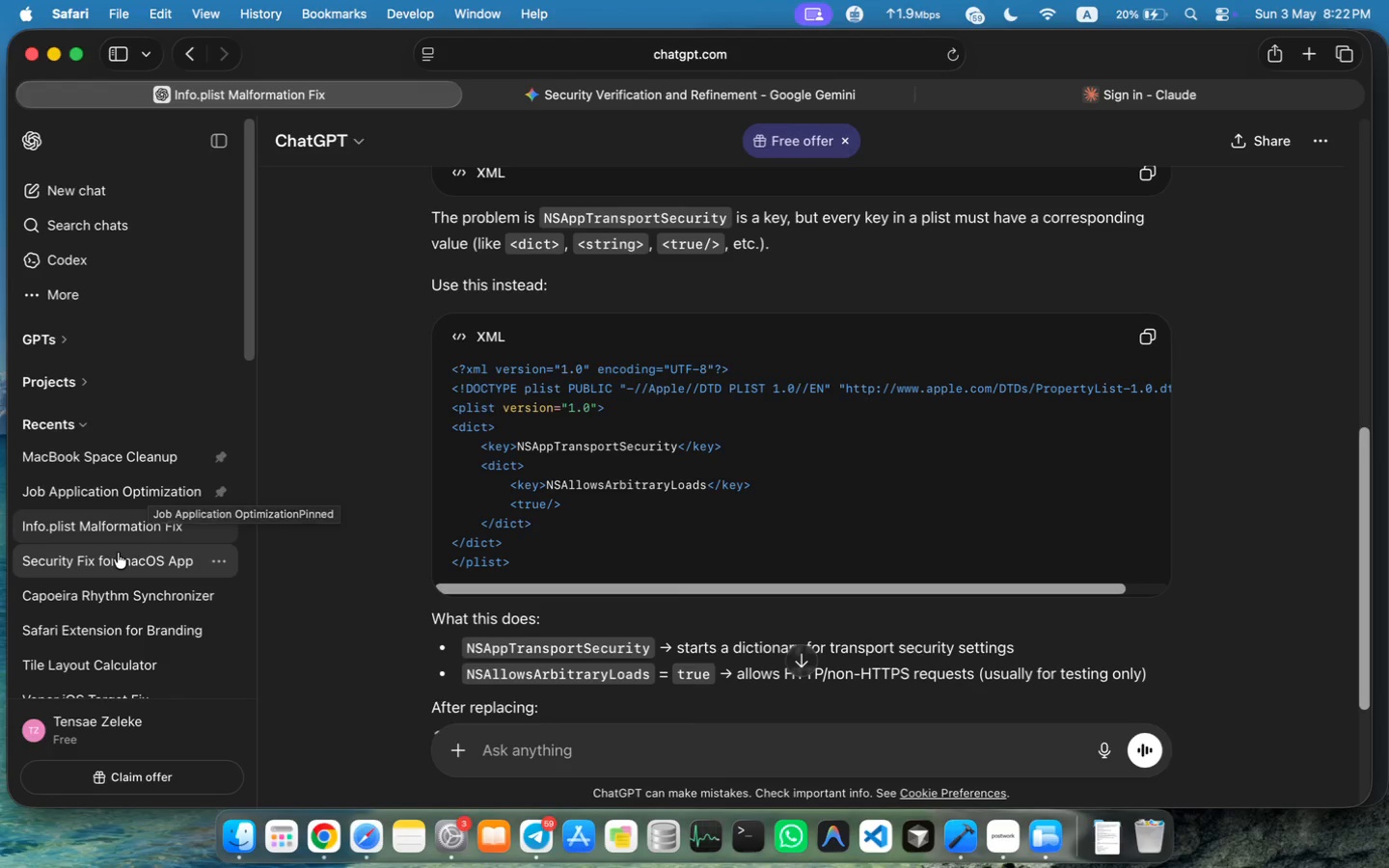 
left_click([118, 553])
 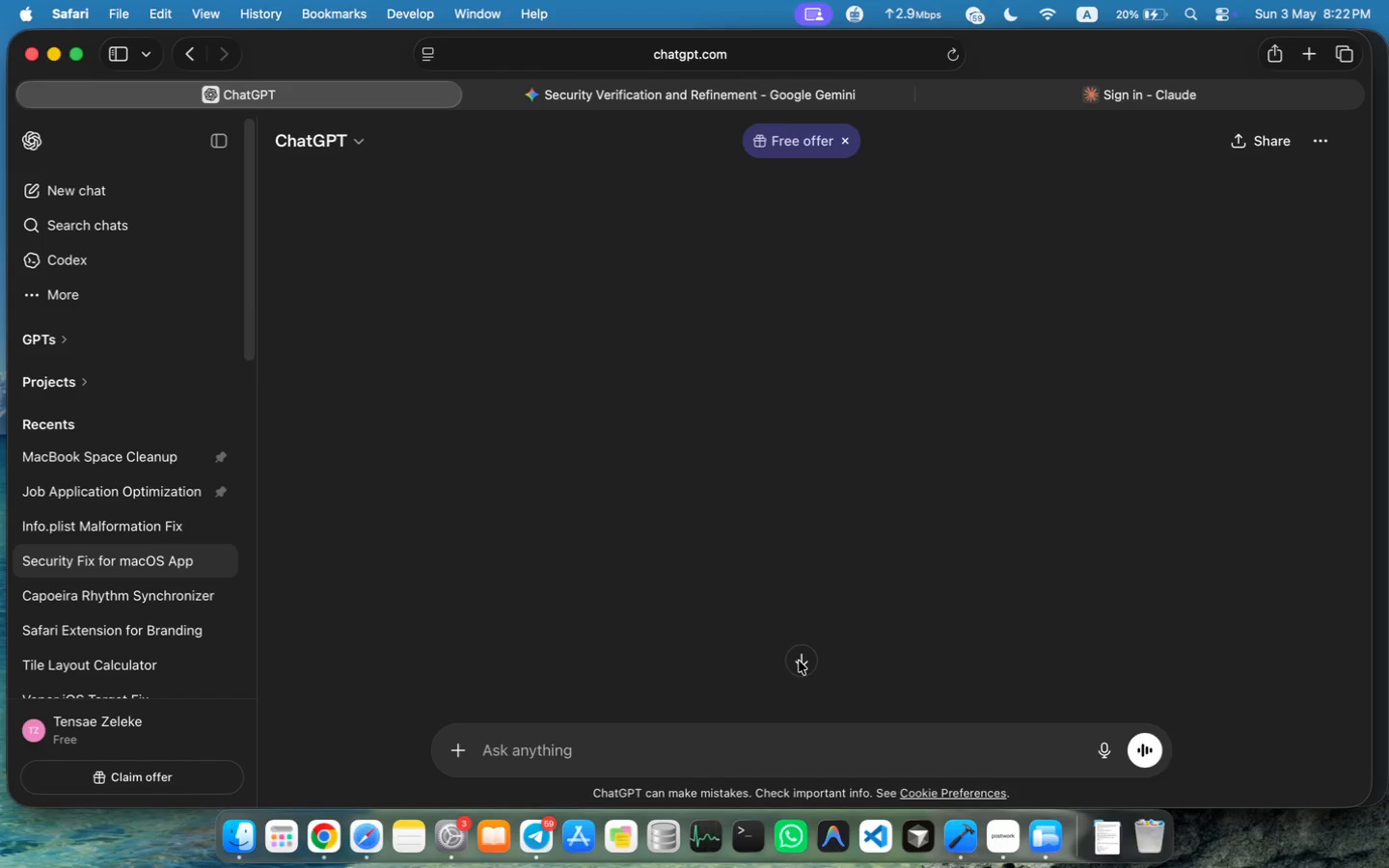 
scroll: coordinate [613, 480], scroll_direction: down, amount: 85.0
 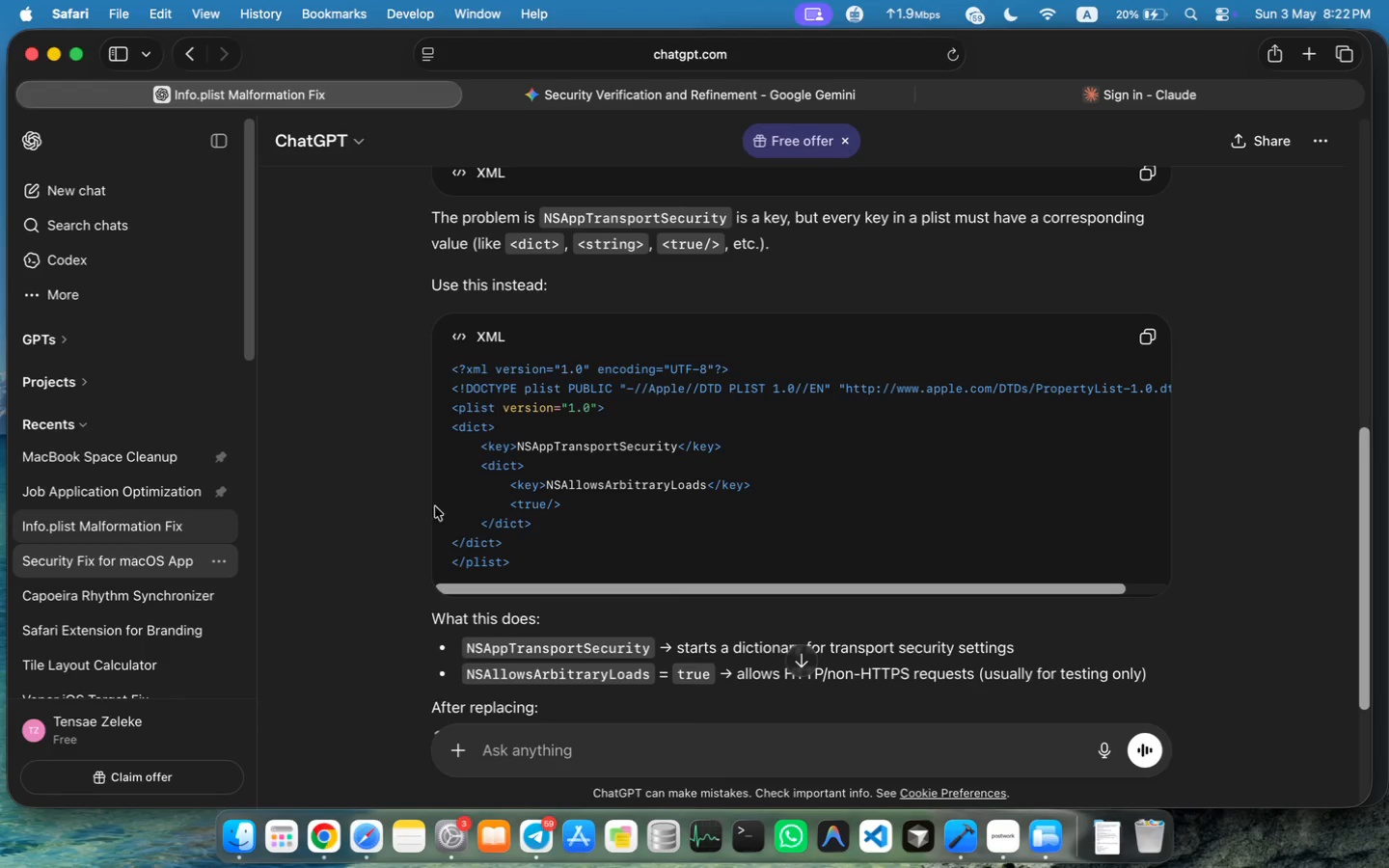 
double_click([799, 660])
 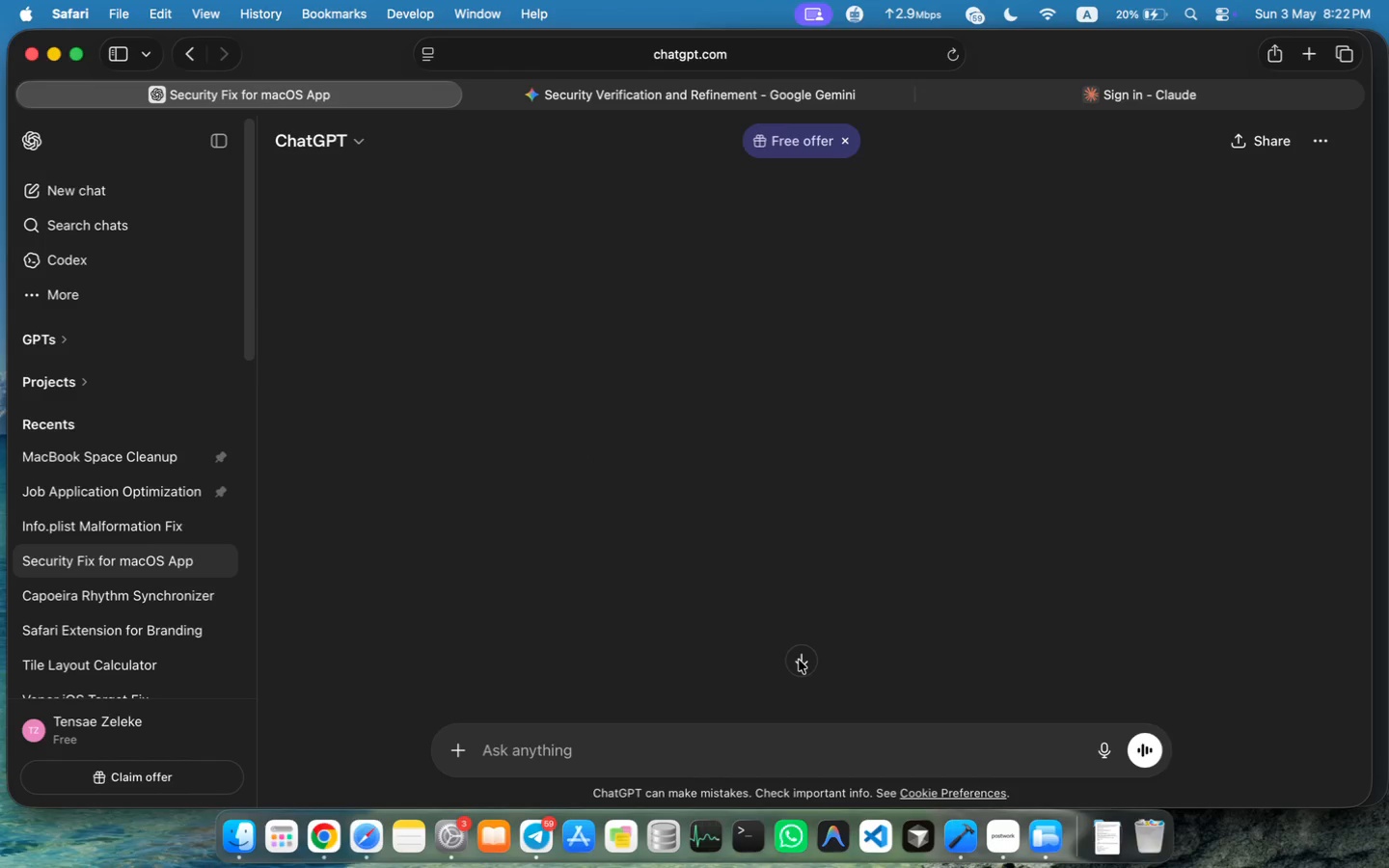 
triple_click([799, 660])
 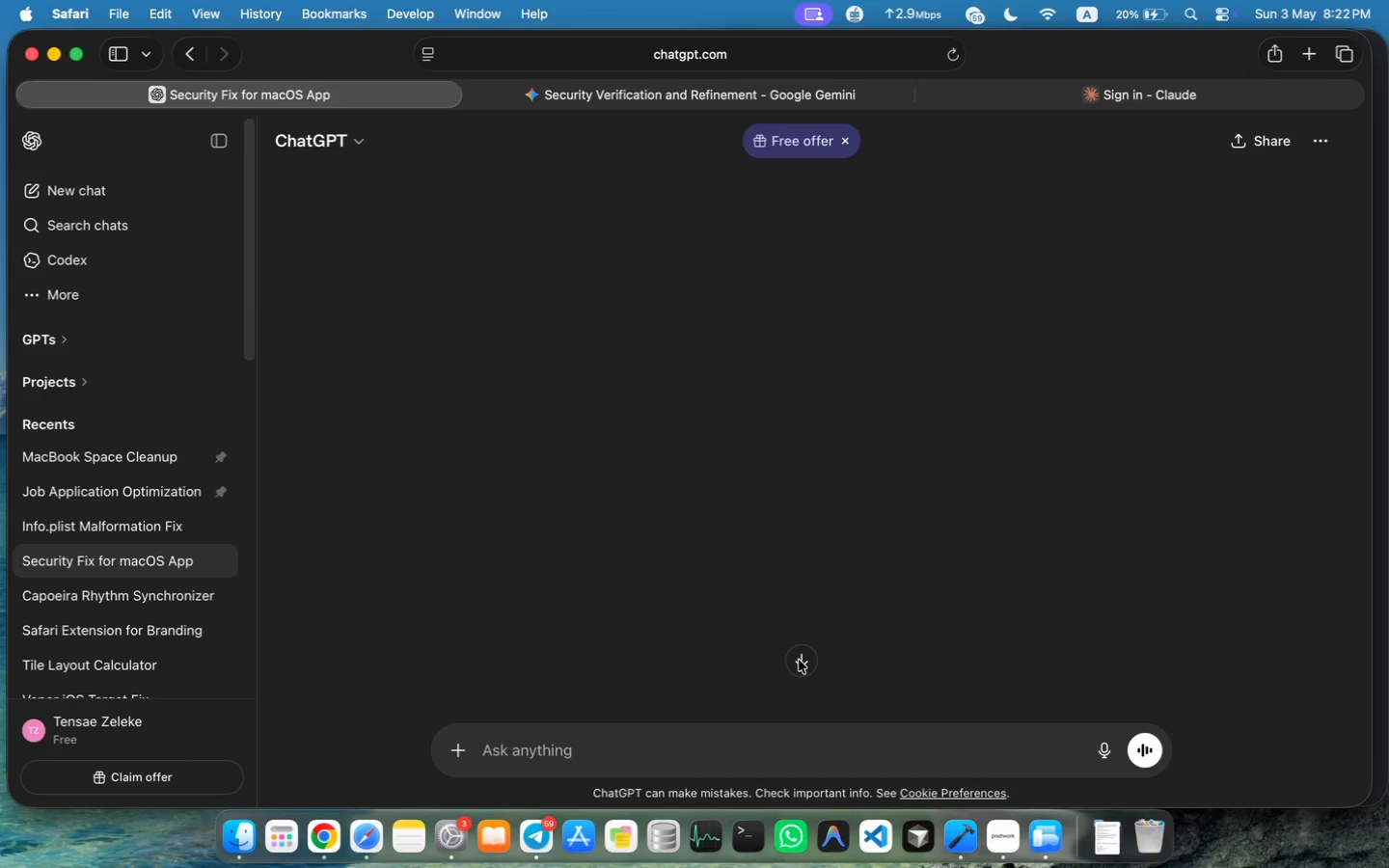 
triple_click([799, 660])
 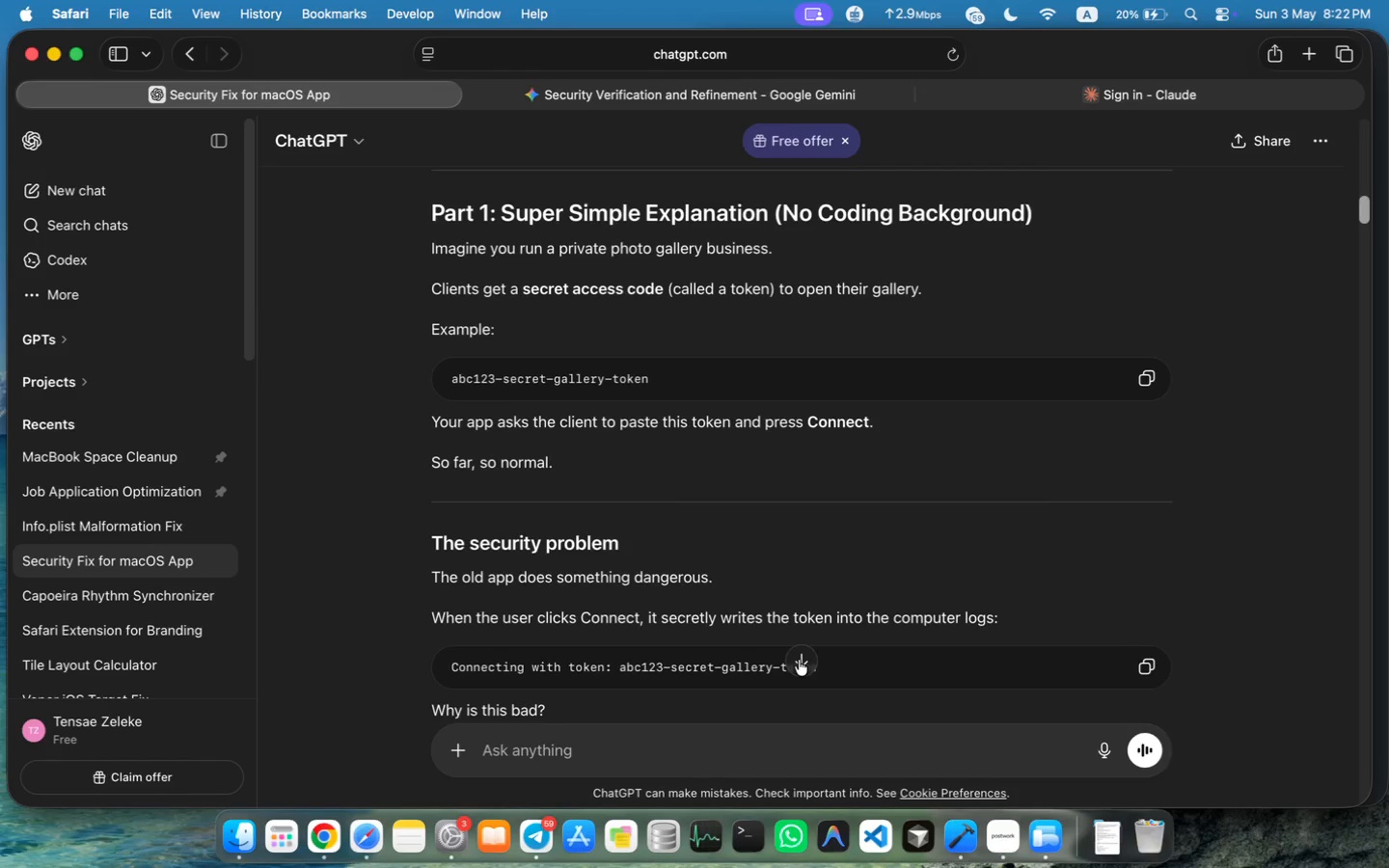 
triple_click([799, 660])
 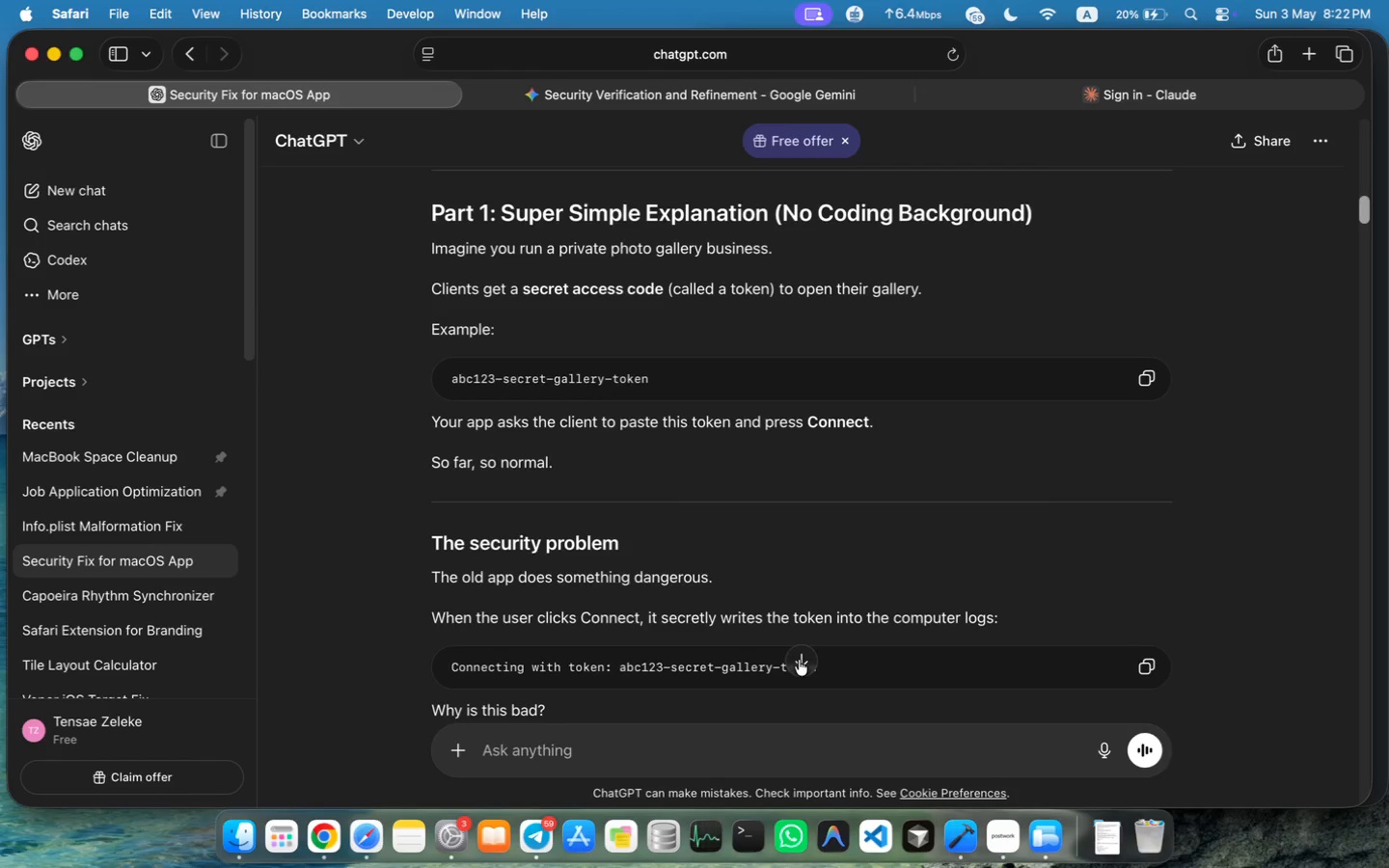 
key(Meta+V)
 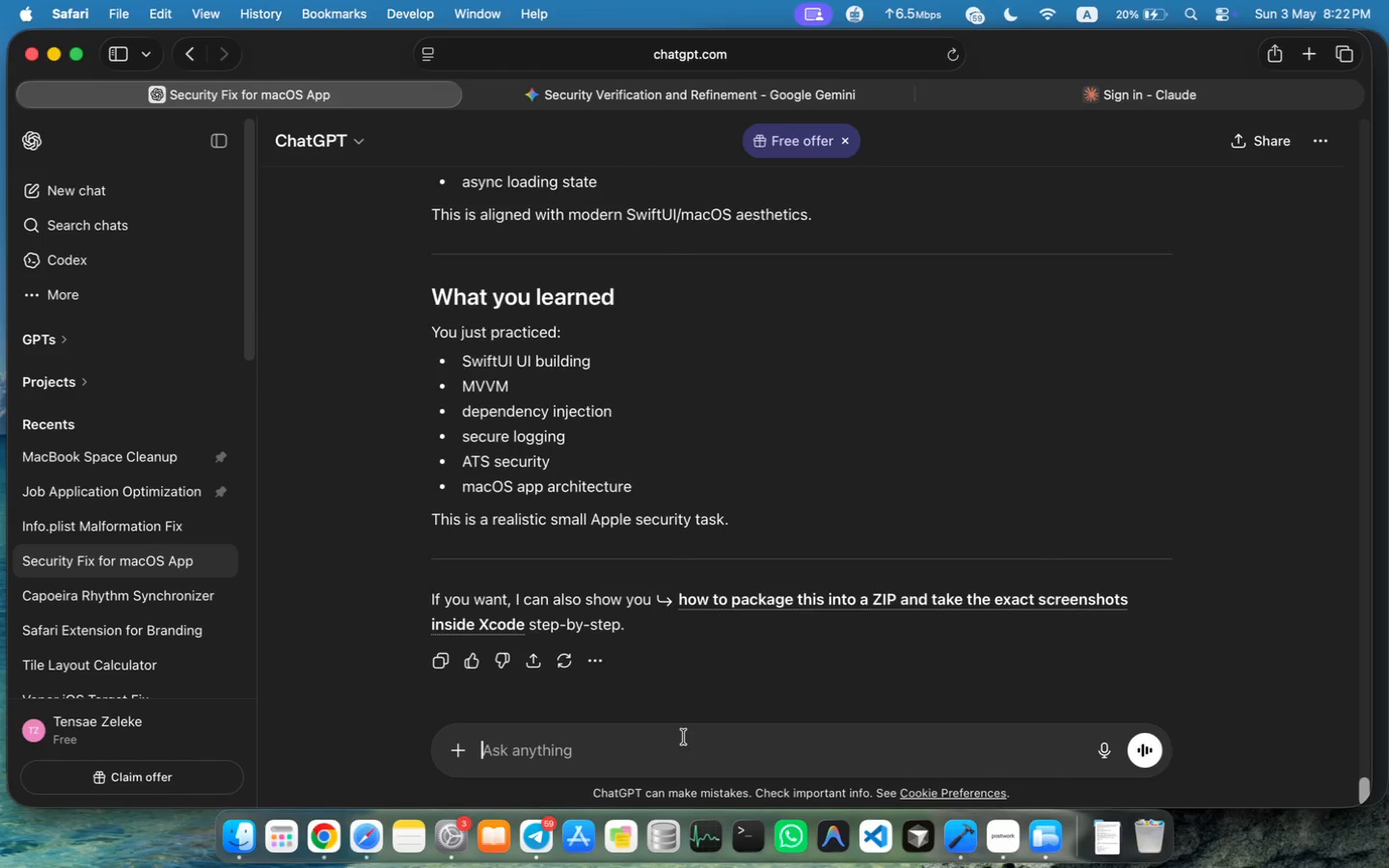 
key(Enter)
 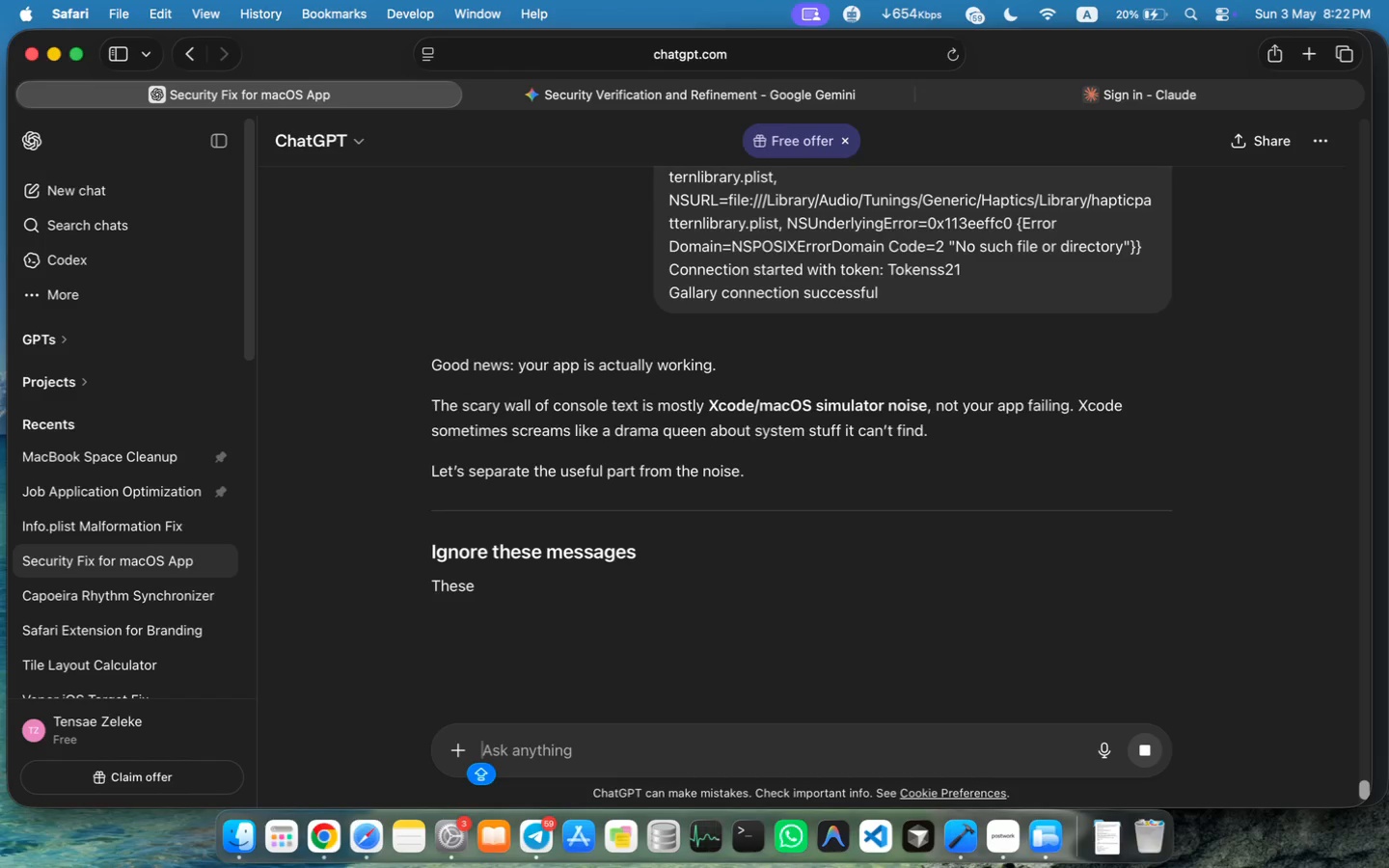 
wait(11.83)
 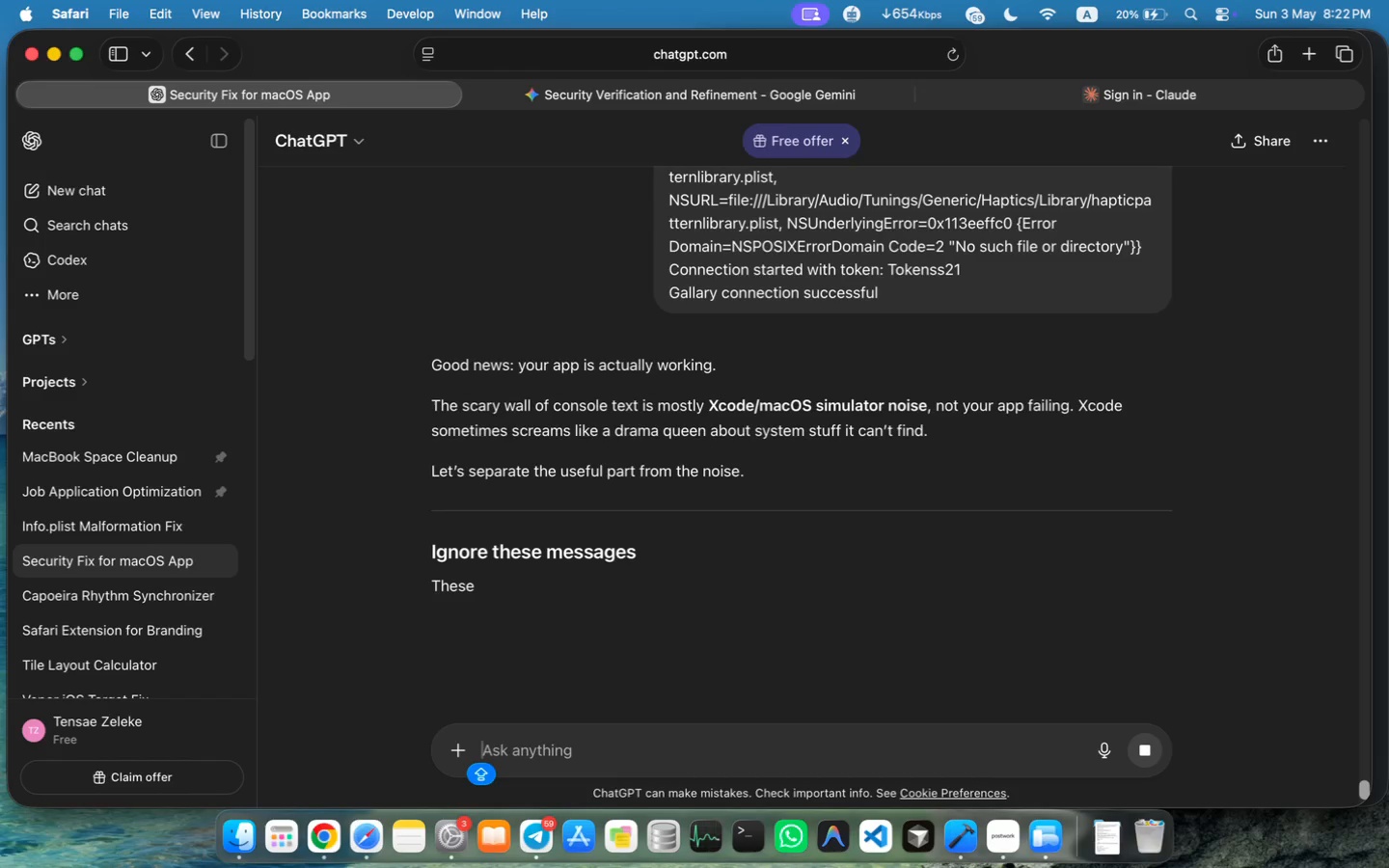 
scroll: coordinate [694, 429], scroll_direction: down, amount: 5.0
 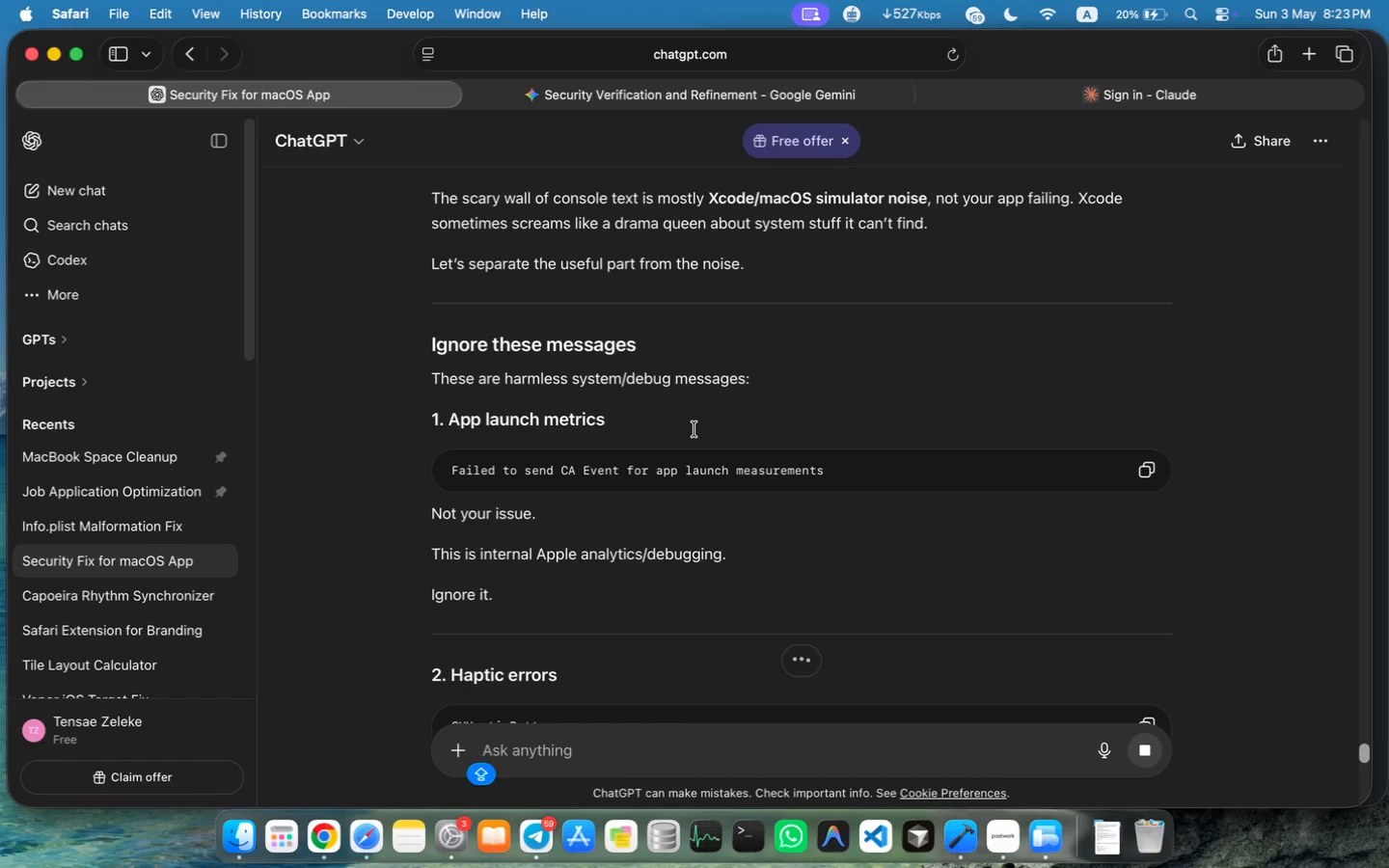 
scroll: coordinate [963, 757], scroll_direction: up, amount: 293.0
 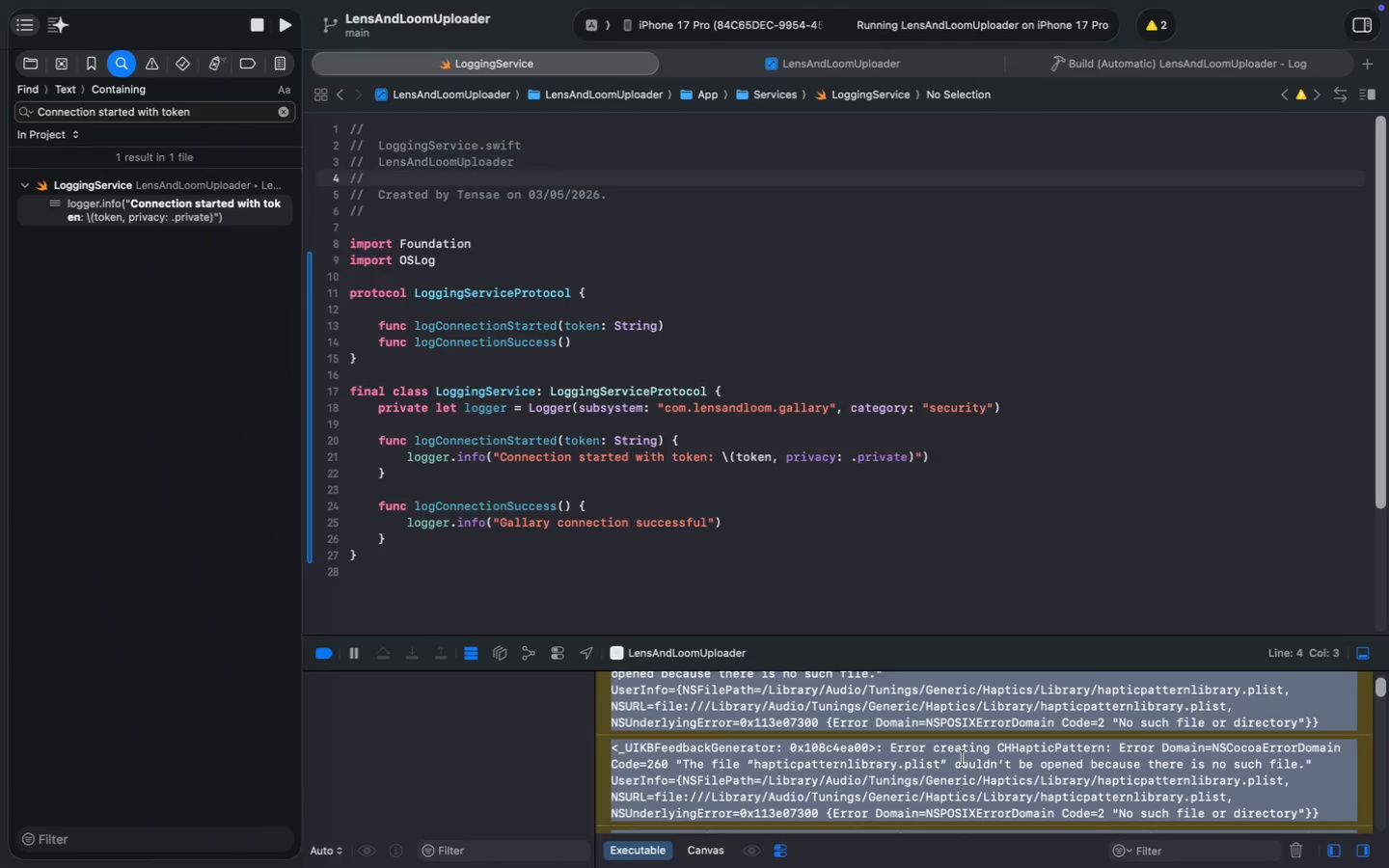 
left_click_drag(start_coordinate=[1379, 697], to_coordinate=[1385, 827])
 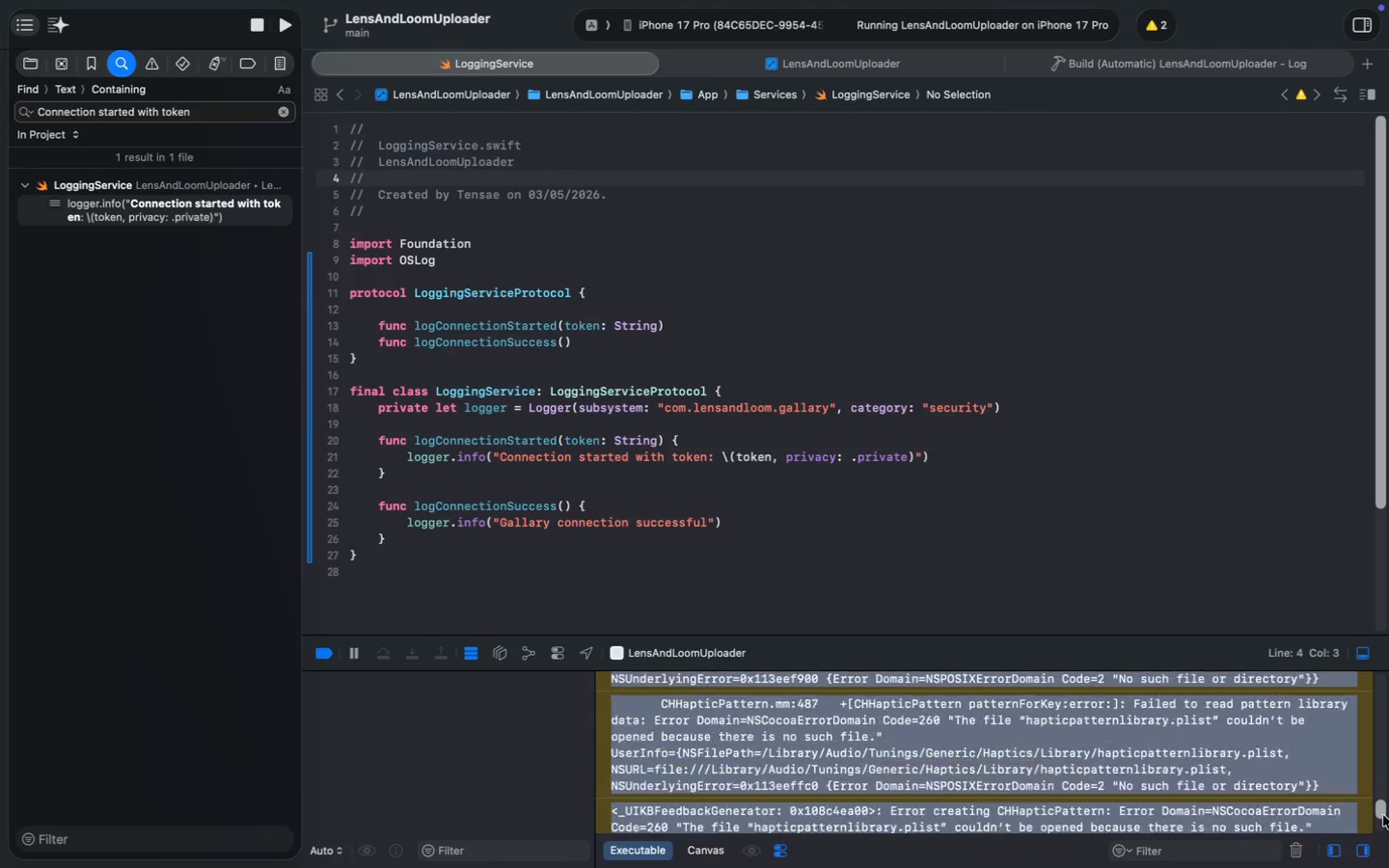 
mouse_move([1379, 773])
 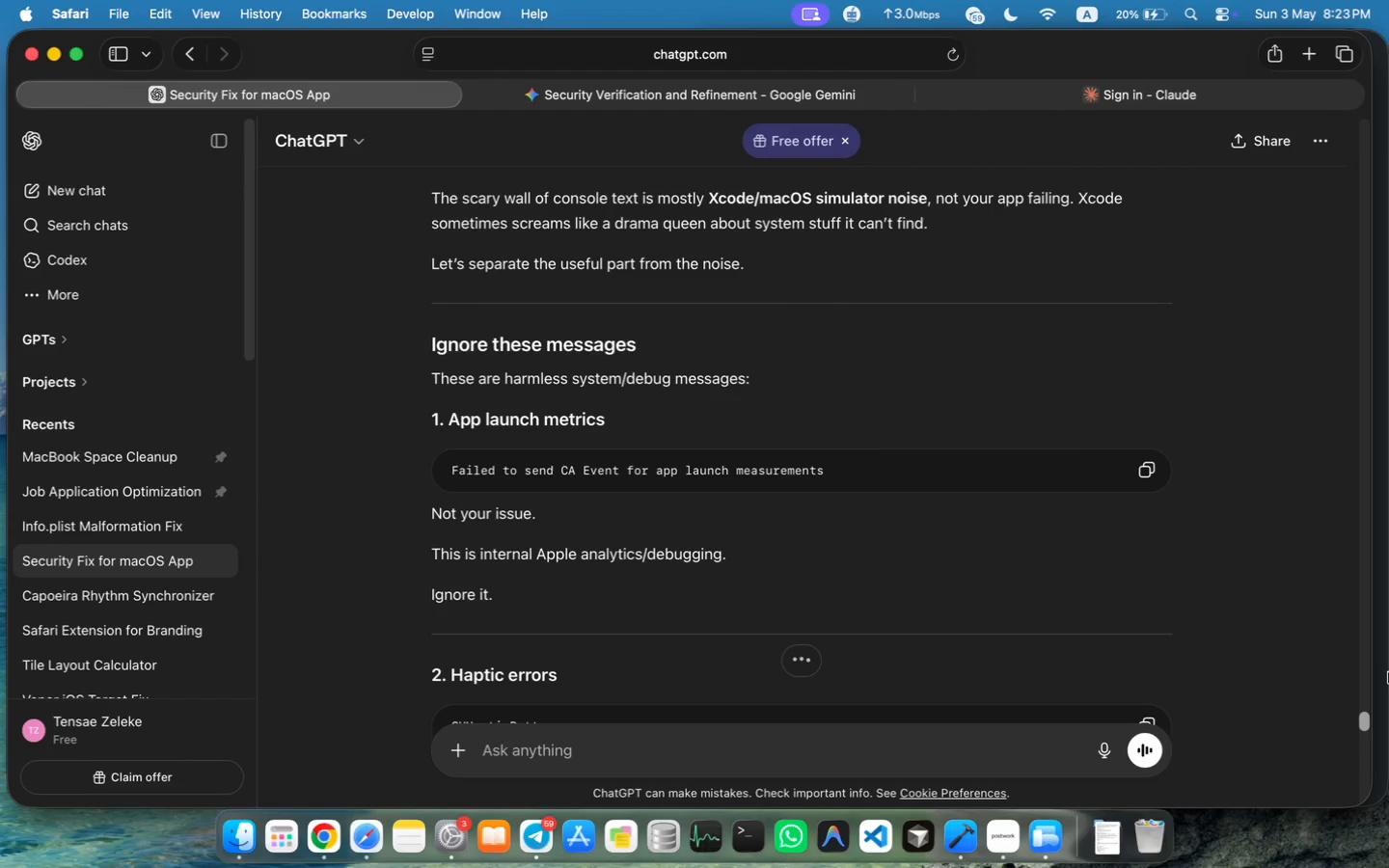 
scroll: coordinate [969, 517], scroll_direction: down, amount: 6.0
 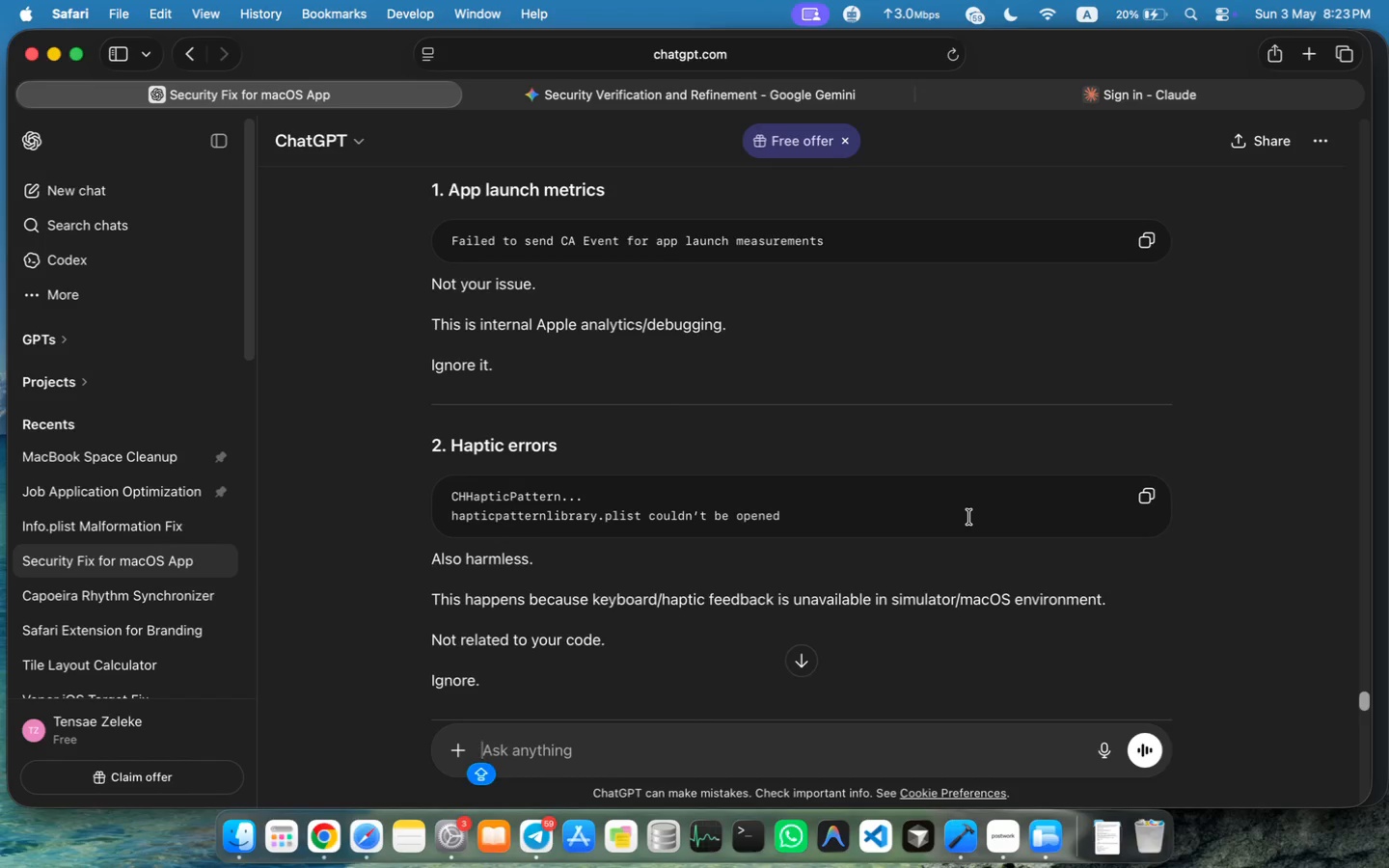 
wait(5.1)
 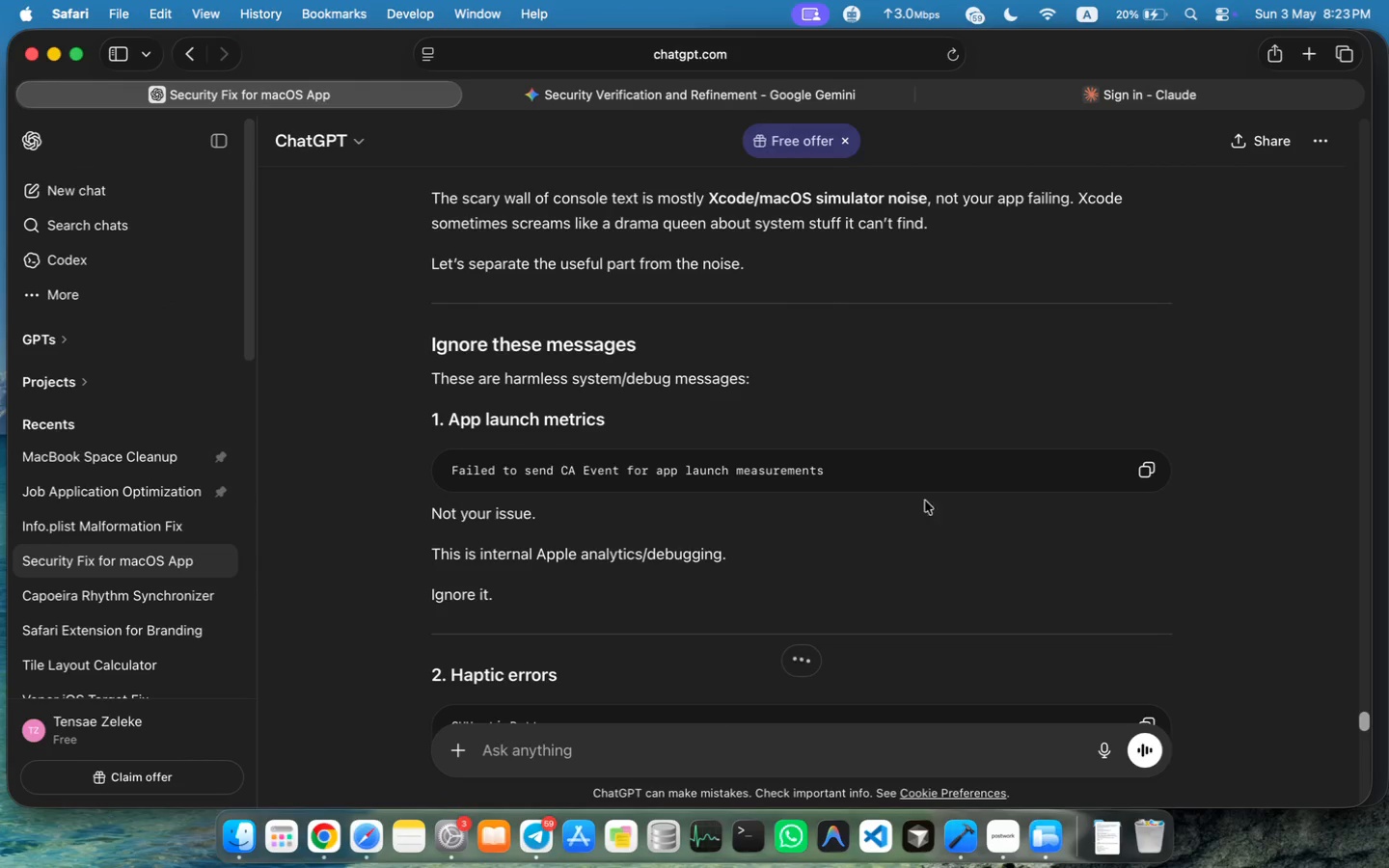 
scroll: coordinate [969, 517], scroll_direction: down, amount: 18.0
 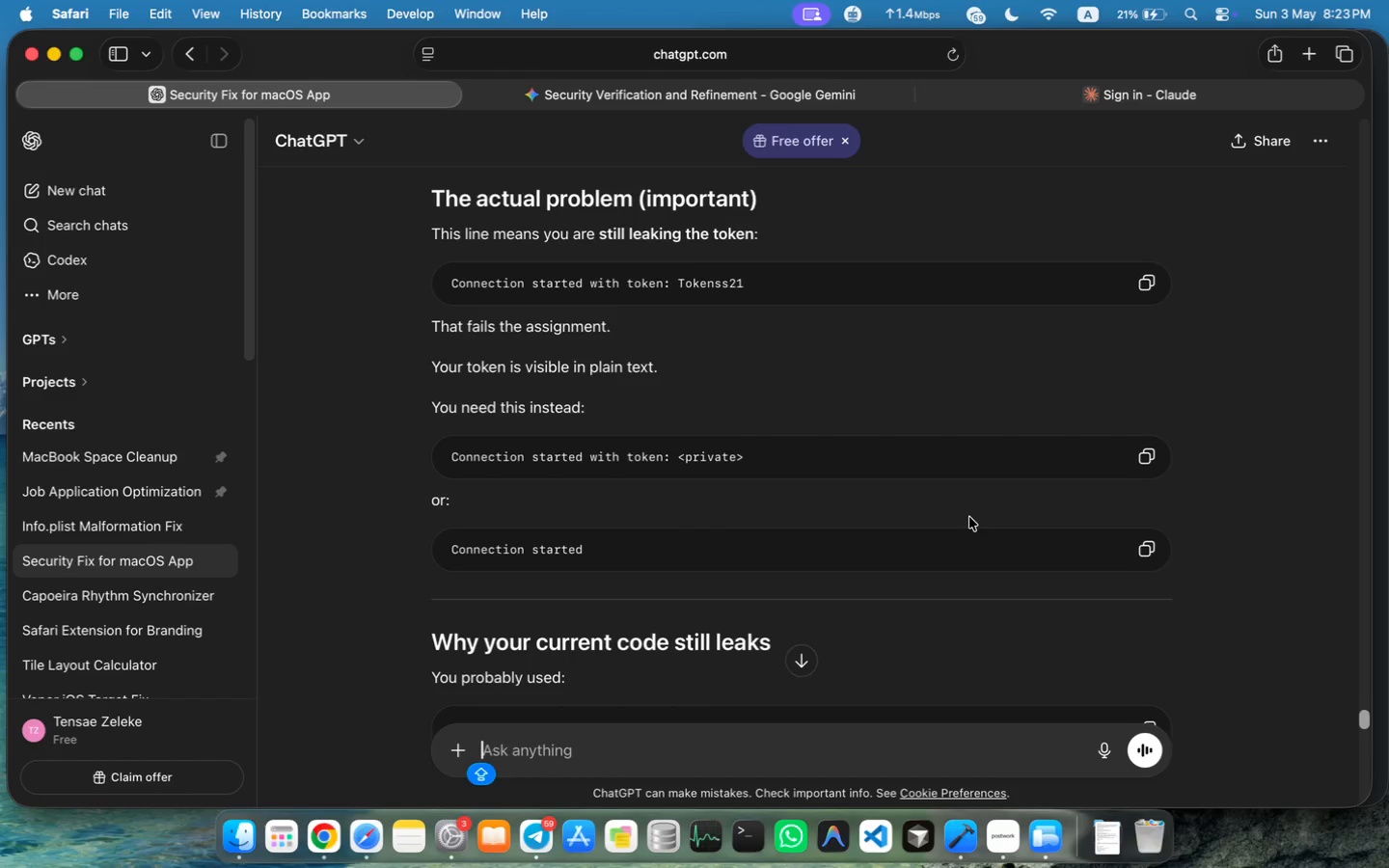 
wait(10.89)
 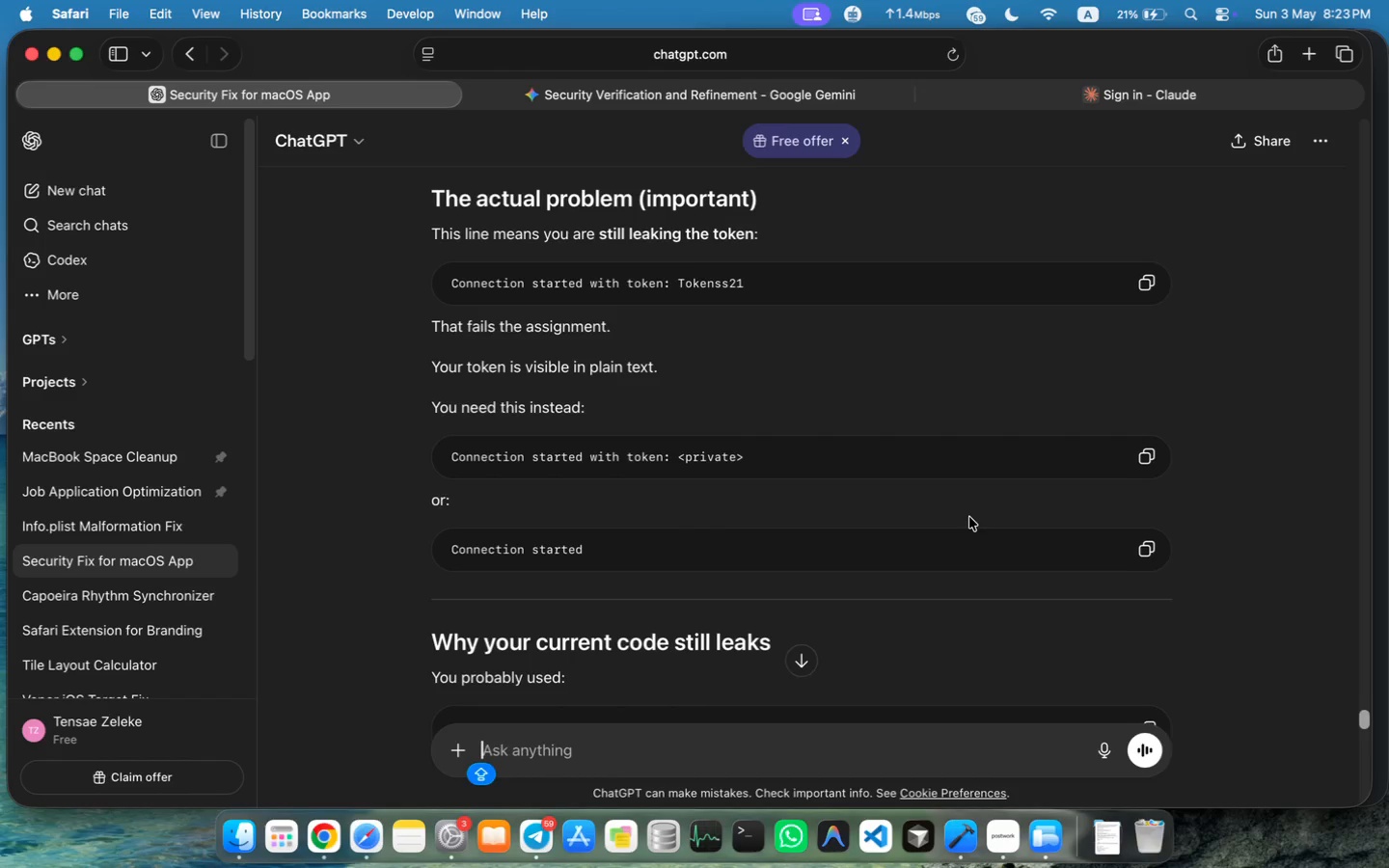 
scroll: coordinate [969, 517], scroll_direction: down, amount: 7.0
 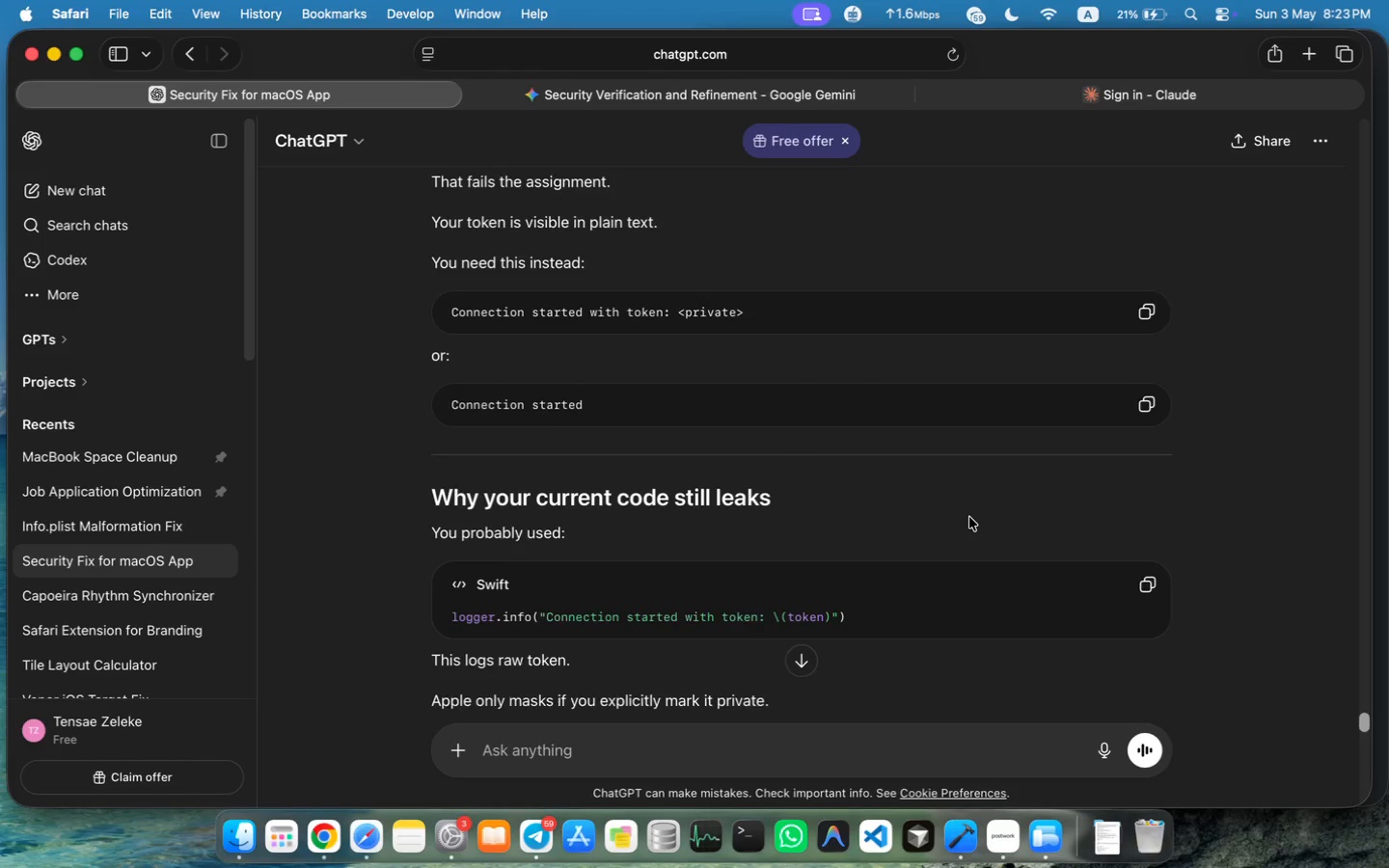 
scroll: coordinate [969, 517], scroll_direction: up, amount: 31.0
 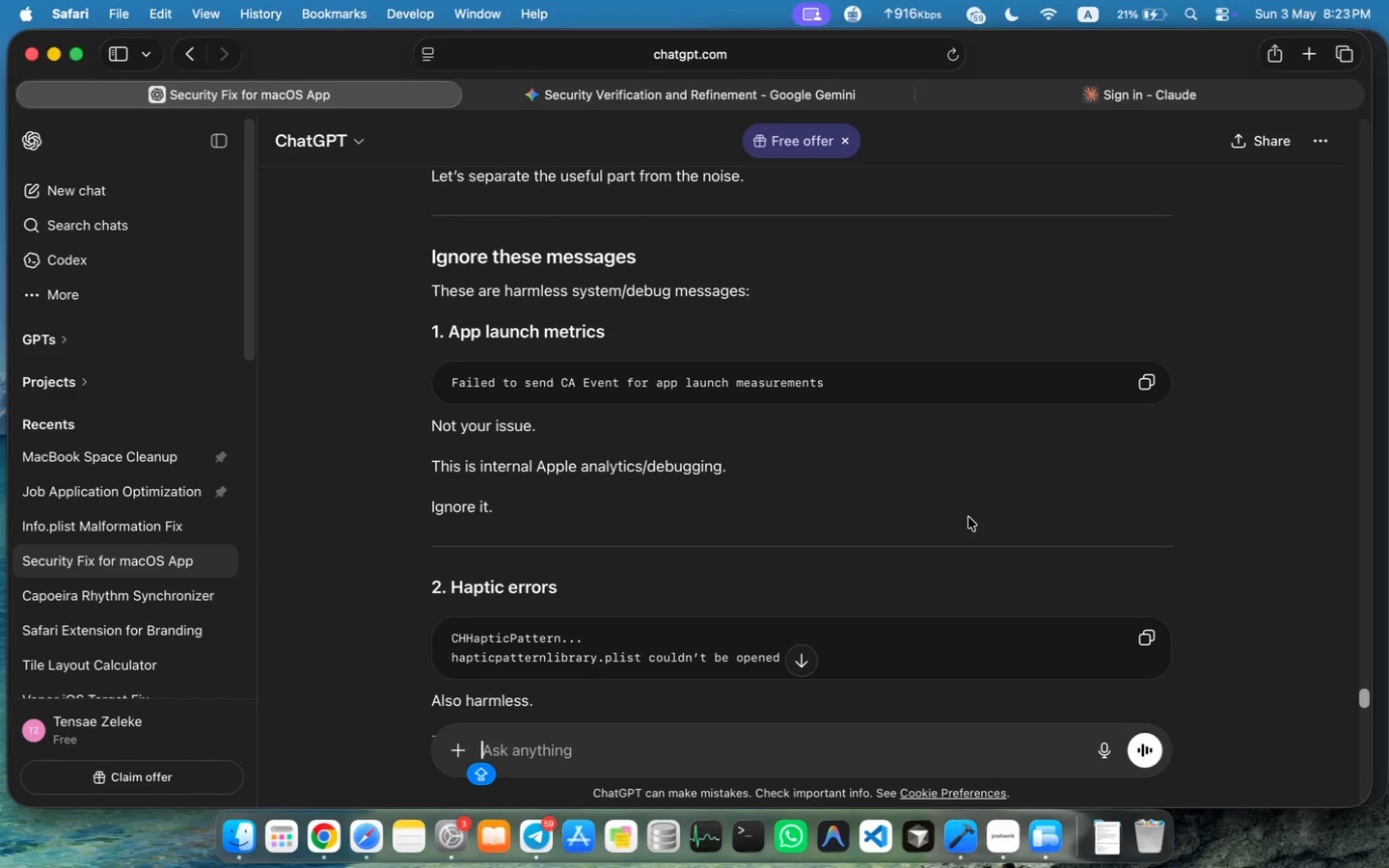 
left_click([1137, 91])
 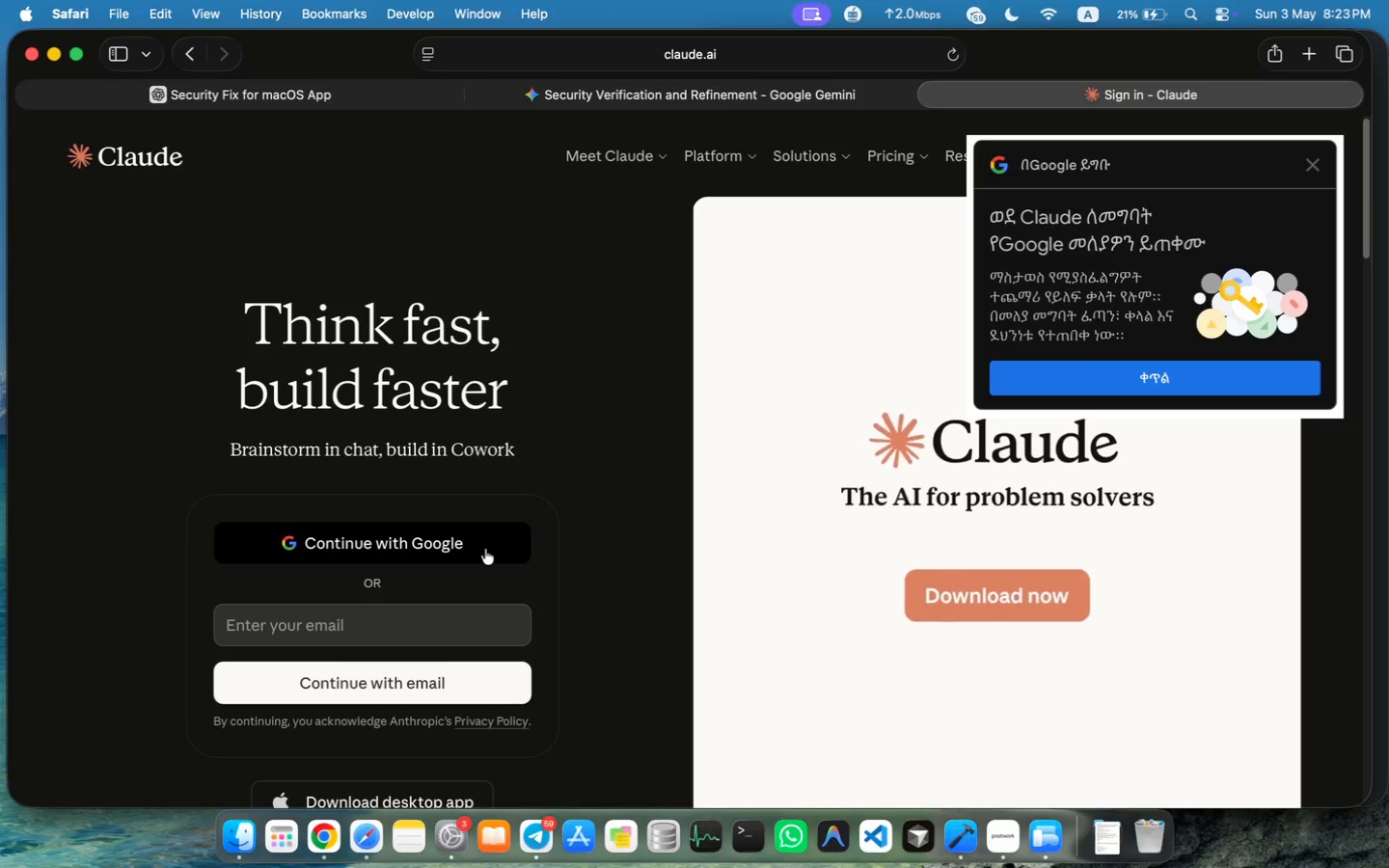 
left_click([485, 549])